 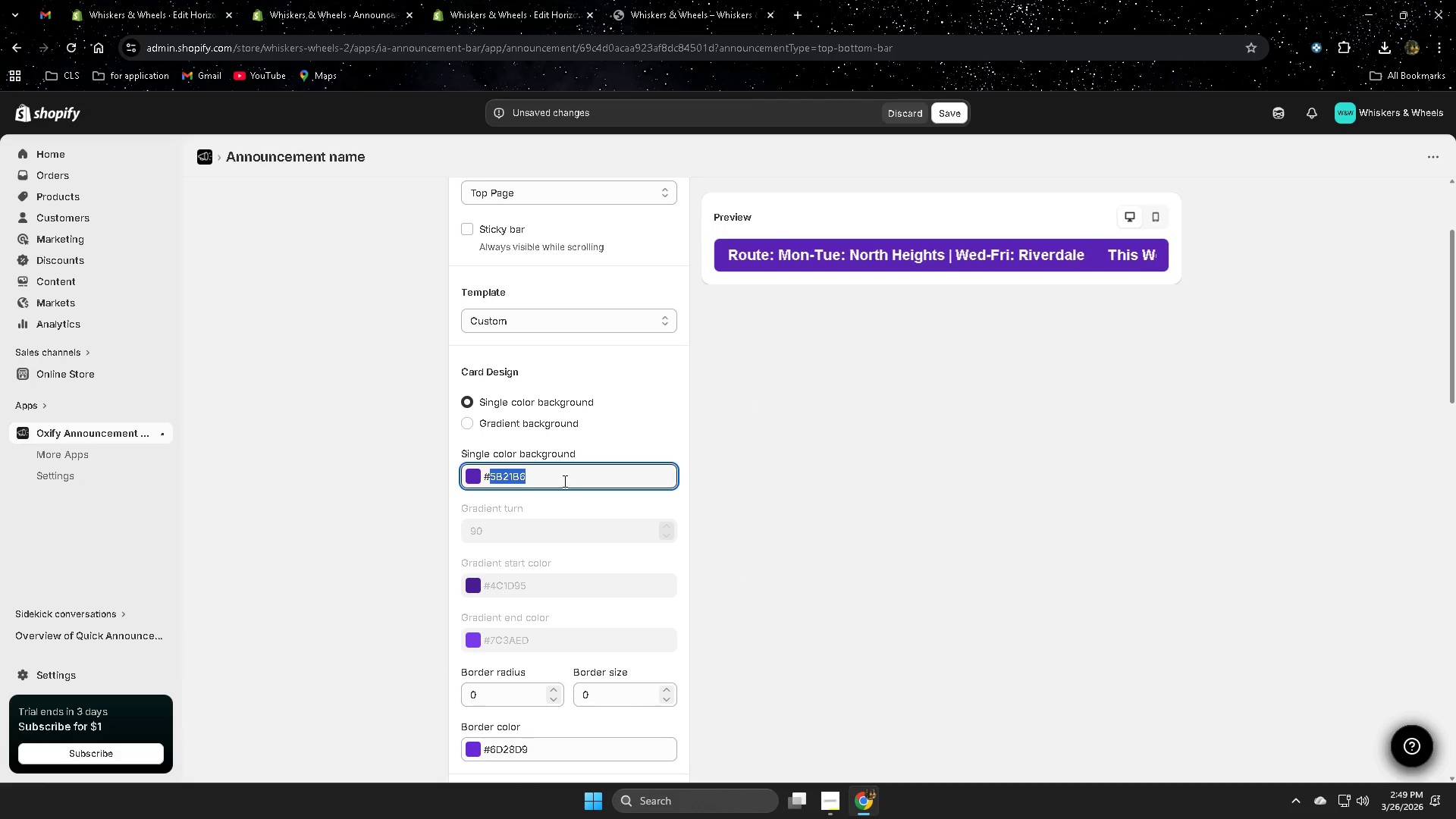 
key(Control+ControlLeft)
 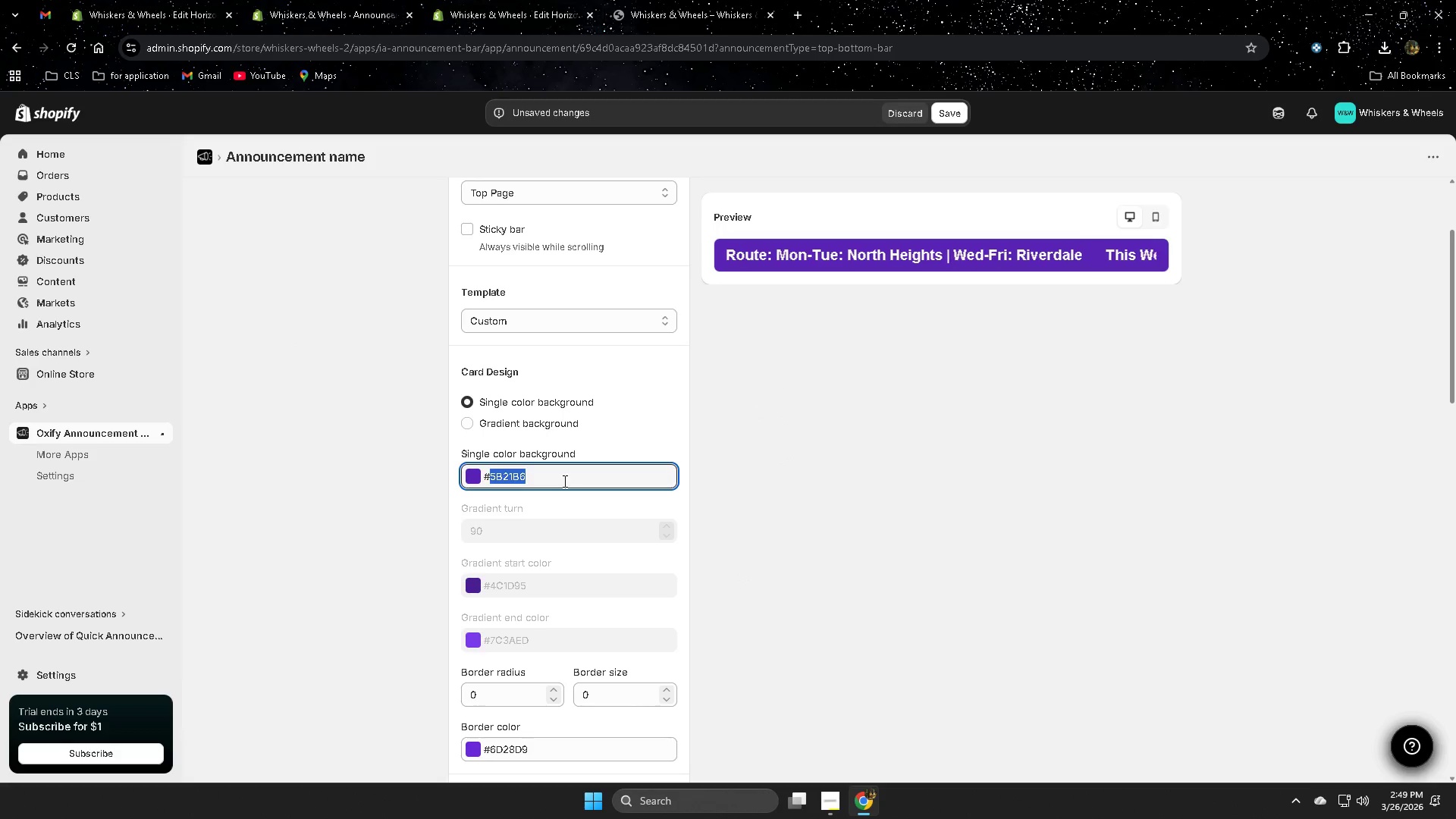 
key(Control+V)
 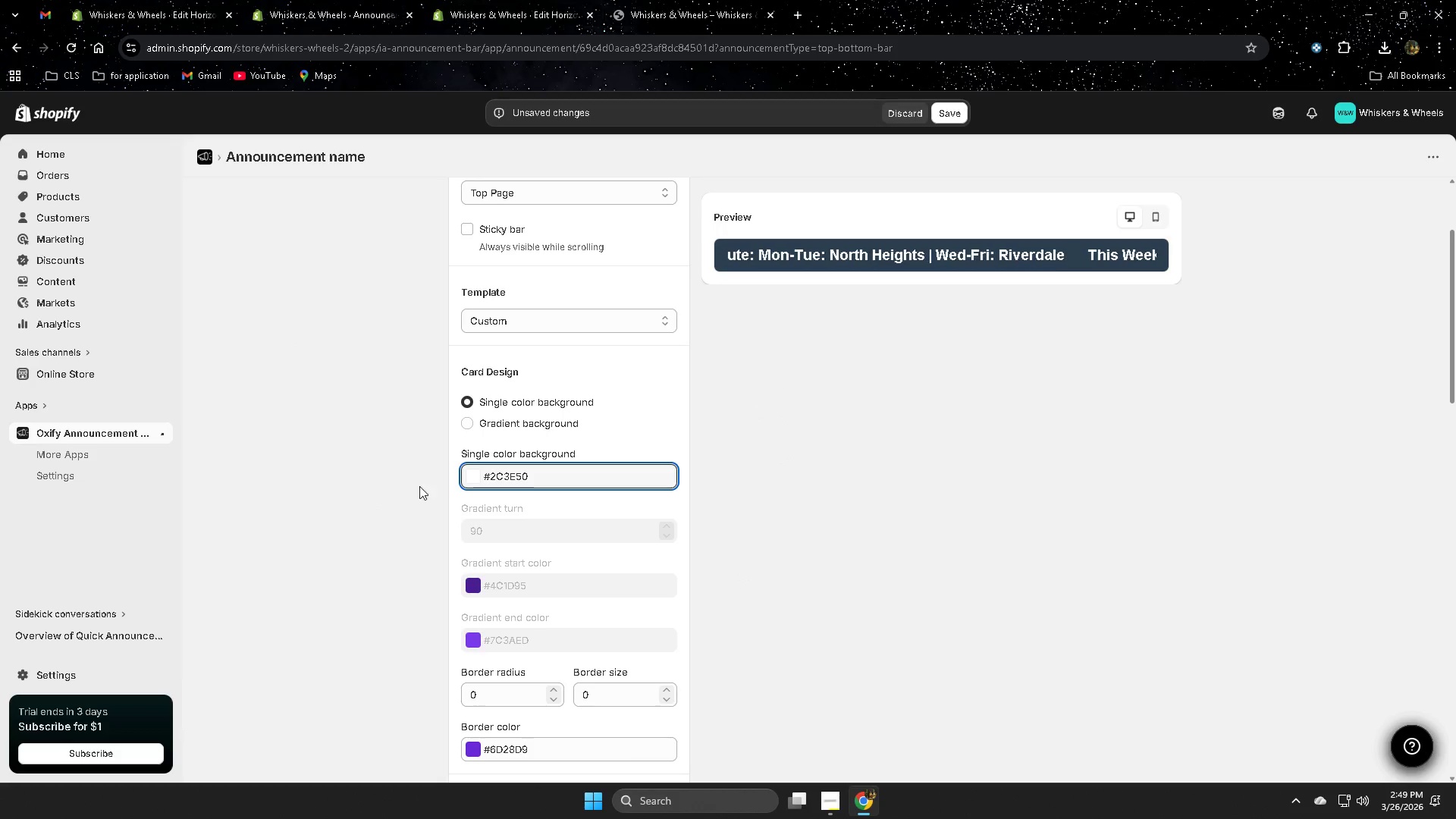 
left_click([474, 479])
 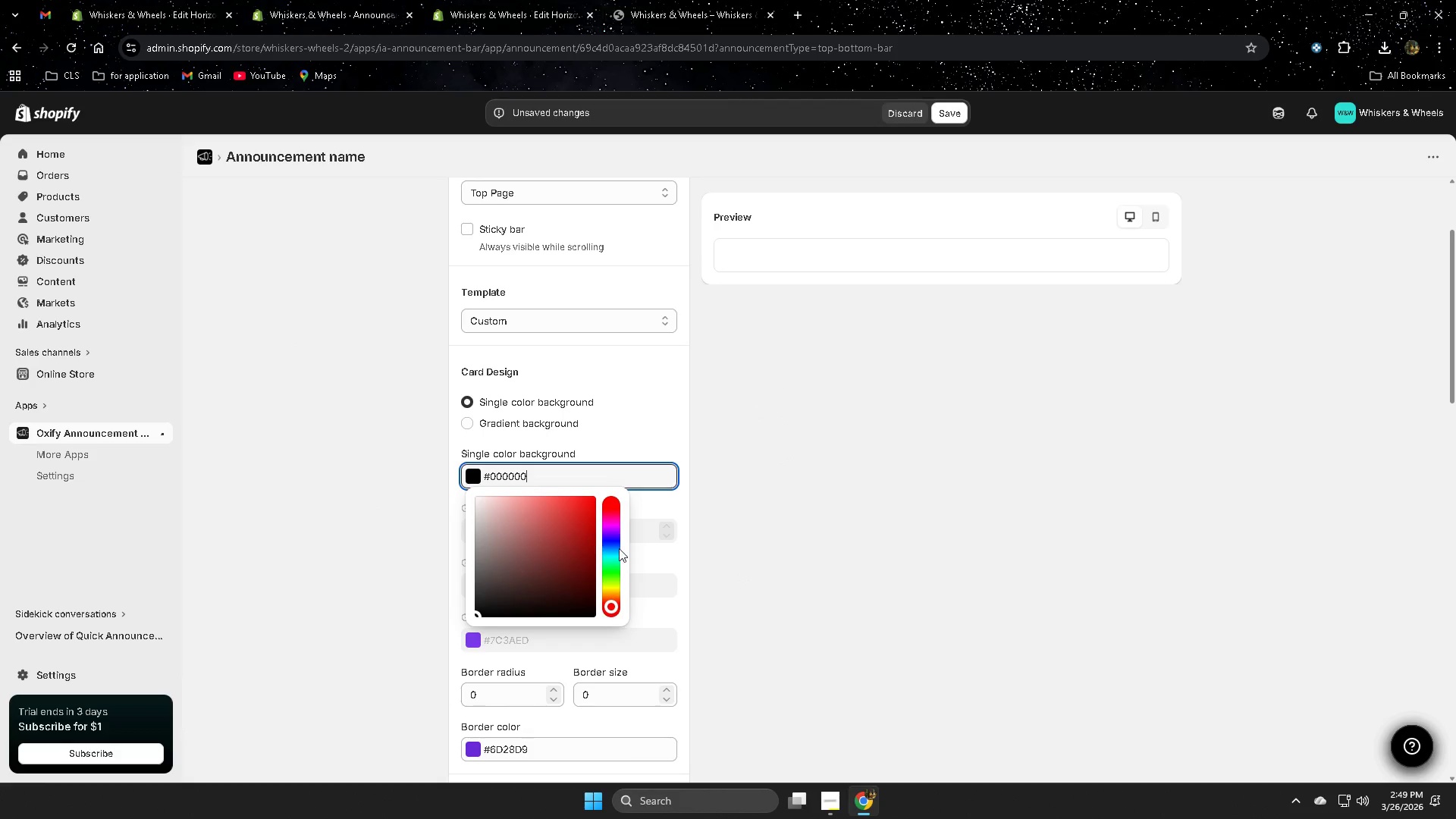 
left_click([616, 548])
 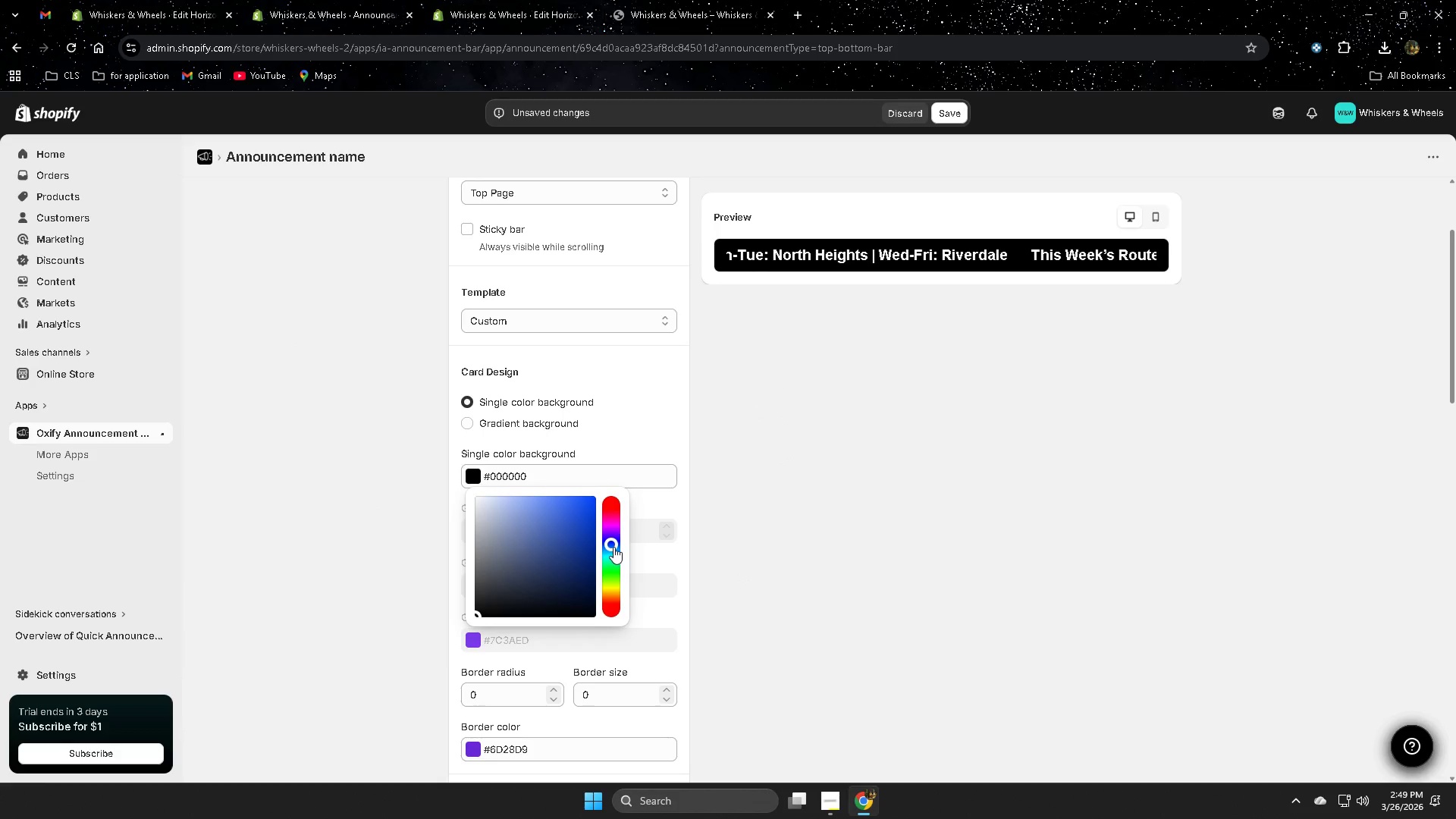 
left_click_drag(start_coordinate=[610, 547], to_coordinate=[608, 556])
 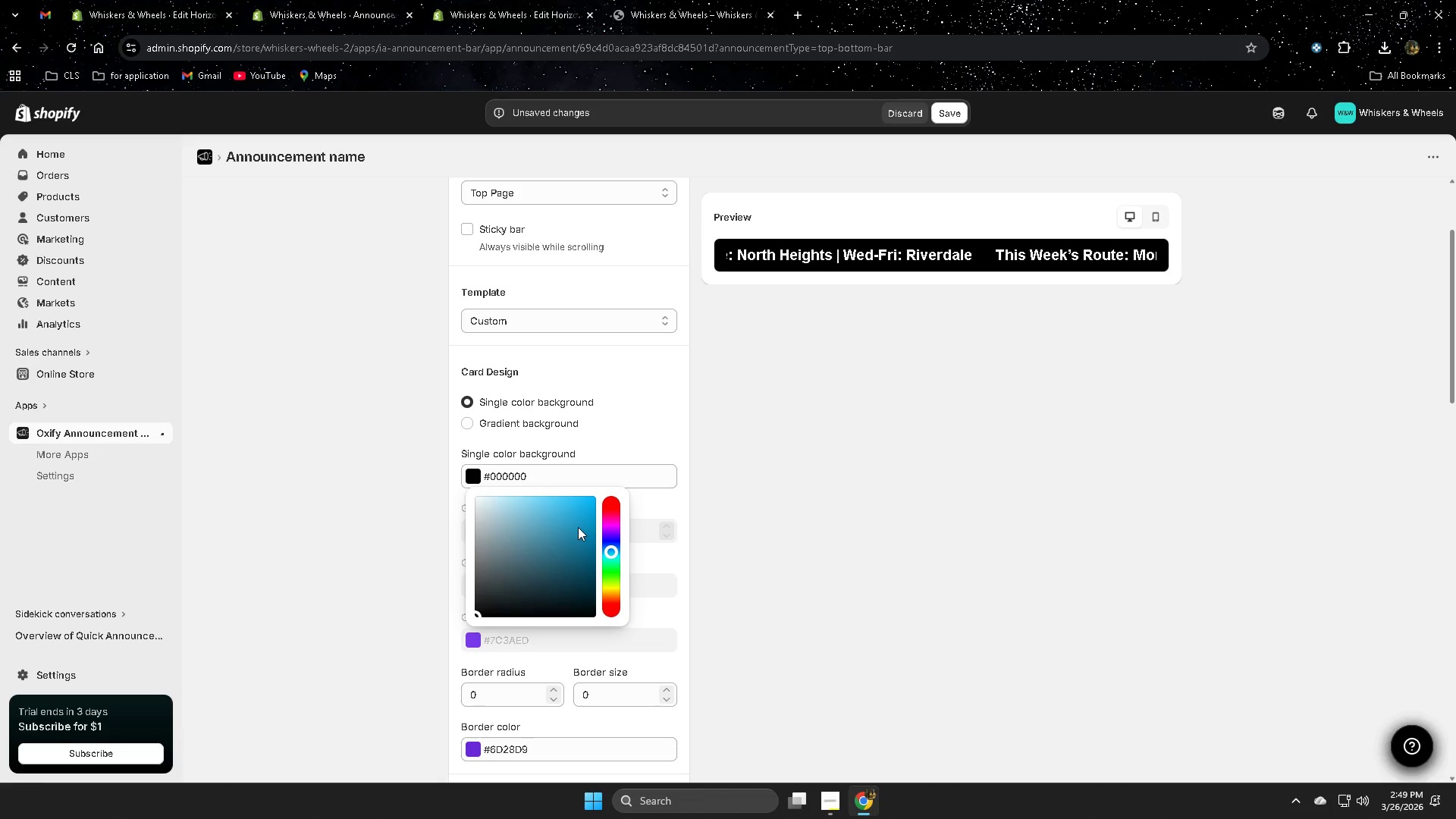 
left_click([578, 527])
 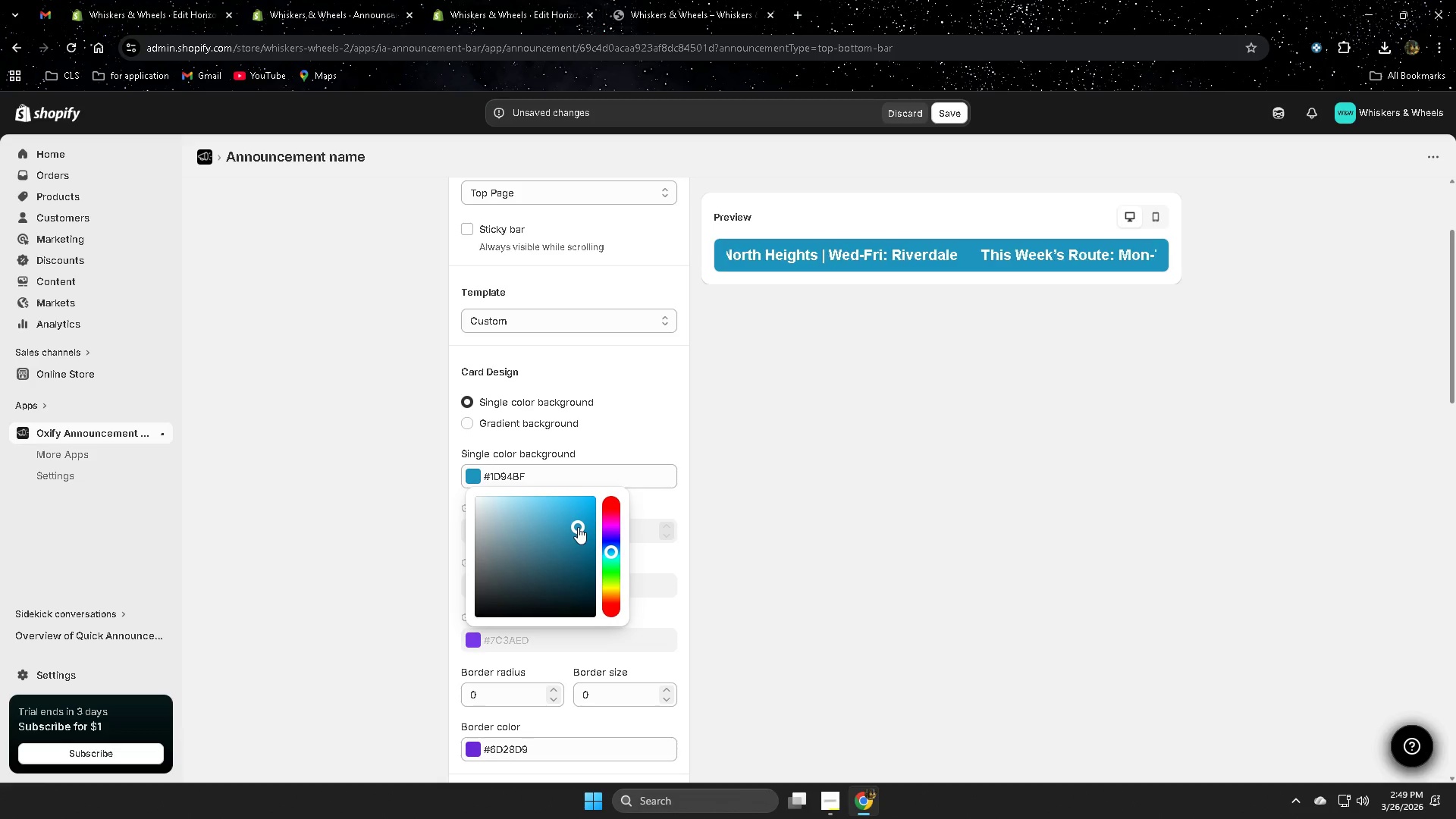 
left_click_drag(start_coordinate=[578, 527], to_coordinate=[580, 556])
 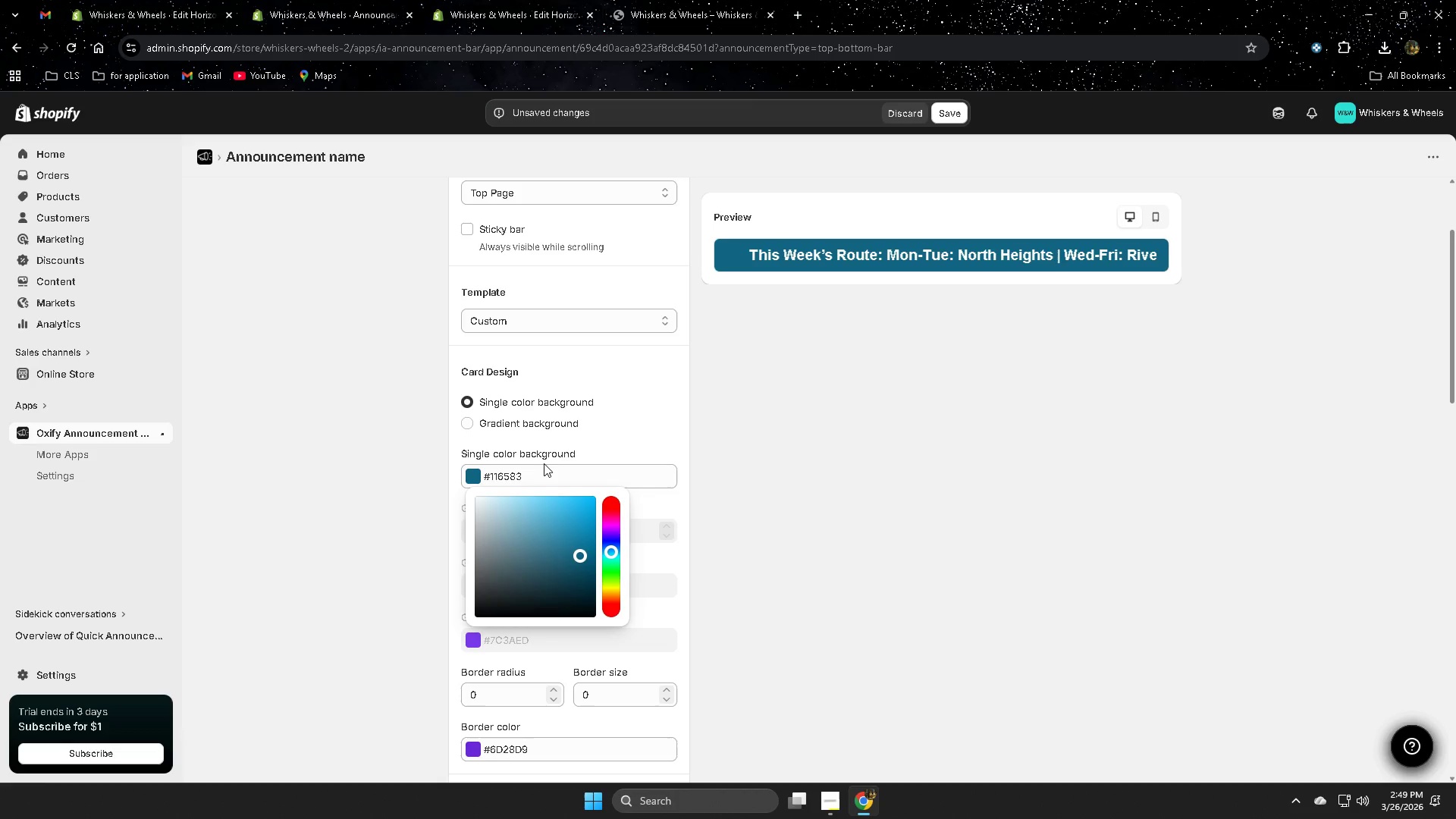 
left_click([548, 478])
 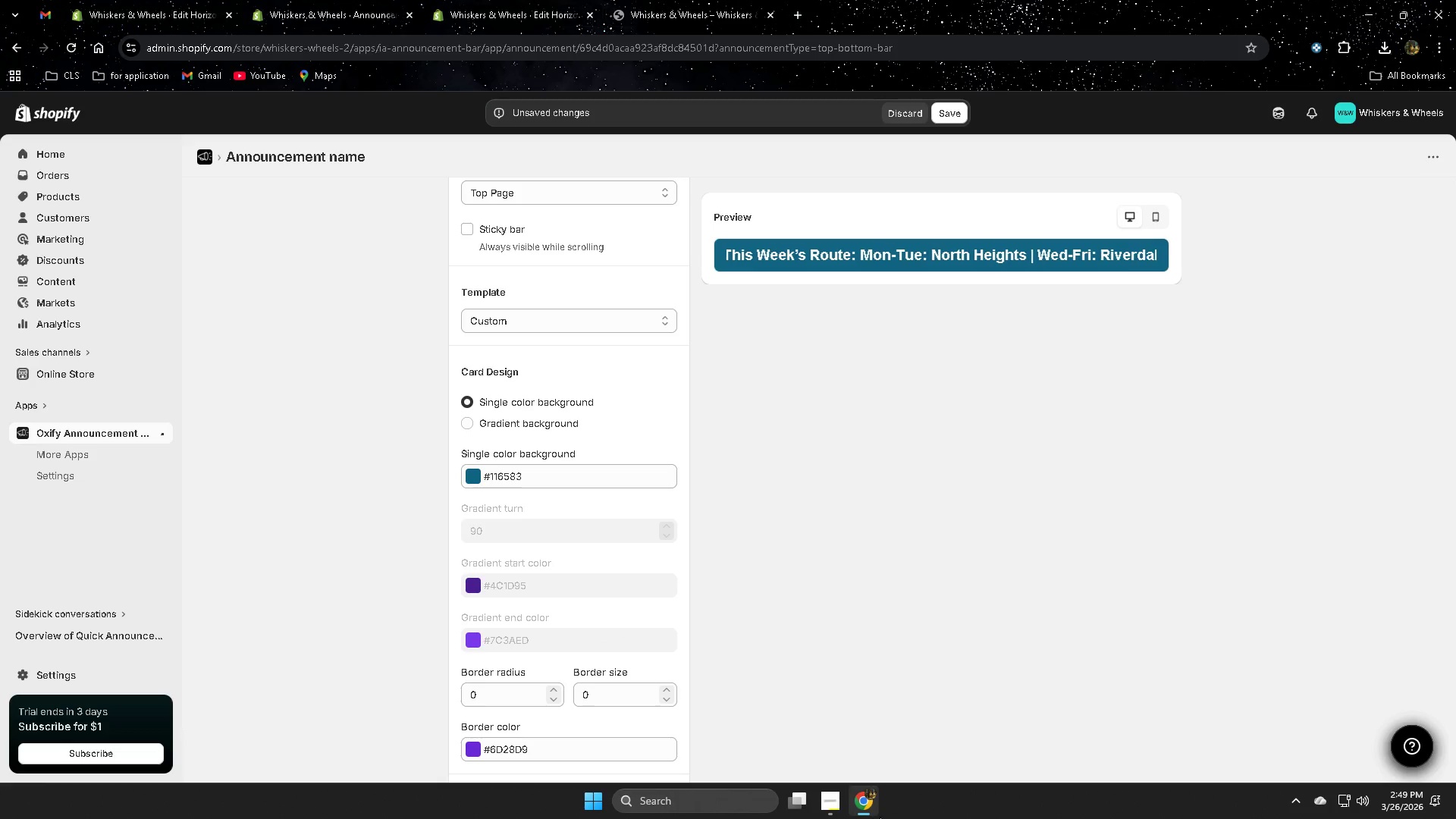 
mouse_move([829, 780])
 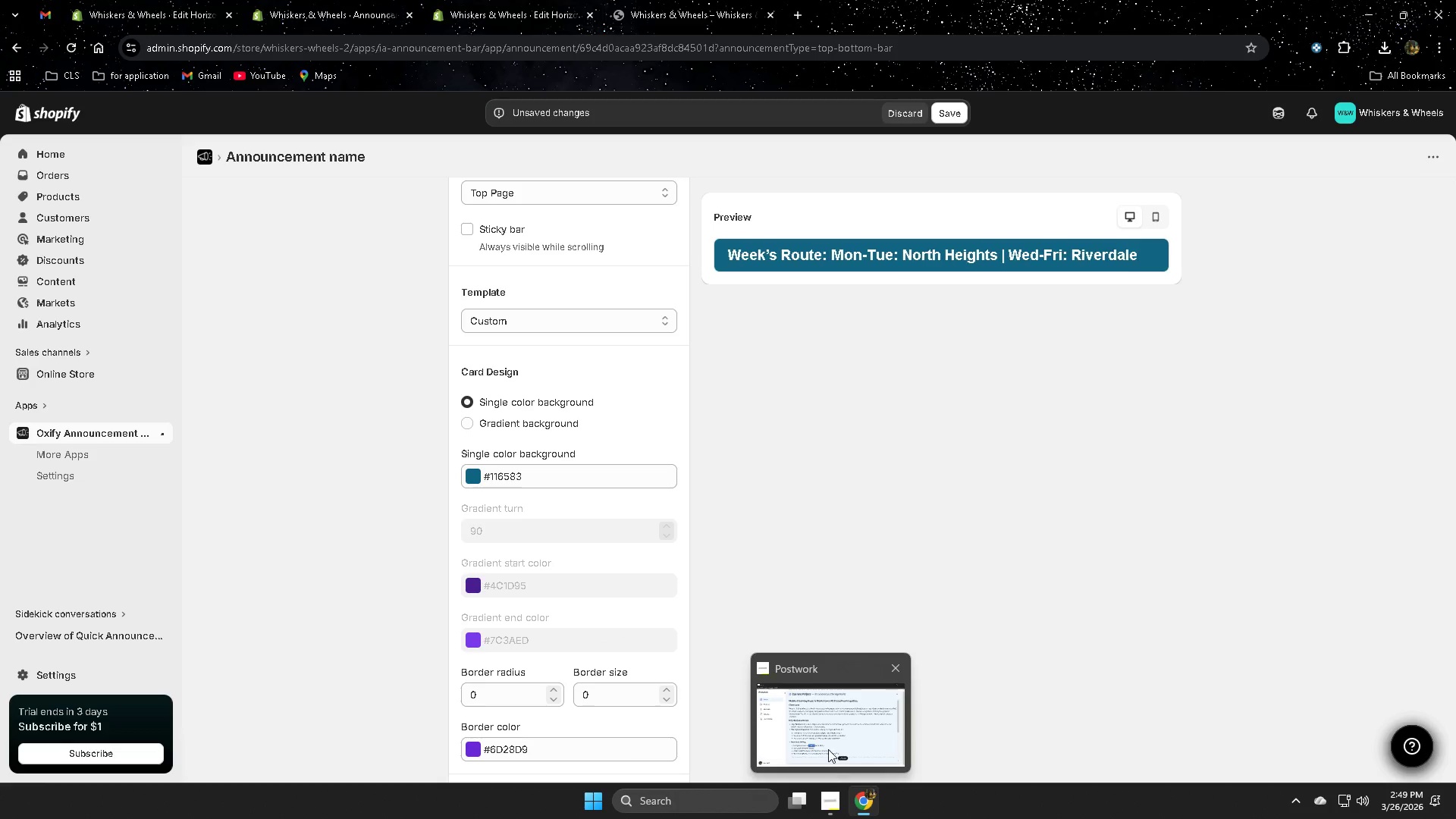 
left_click([827, 748])